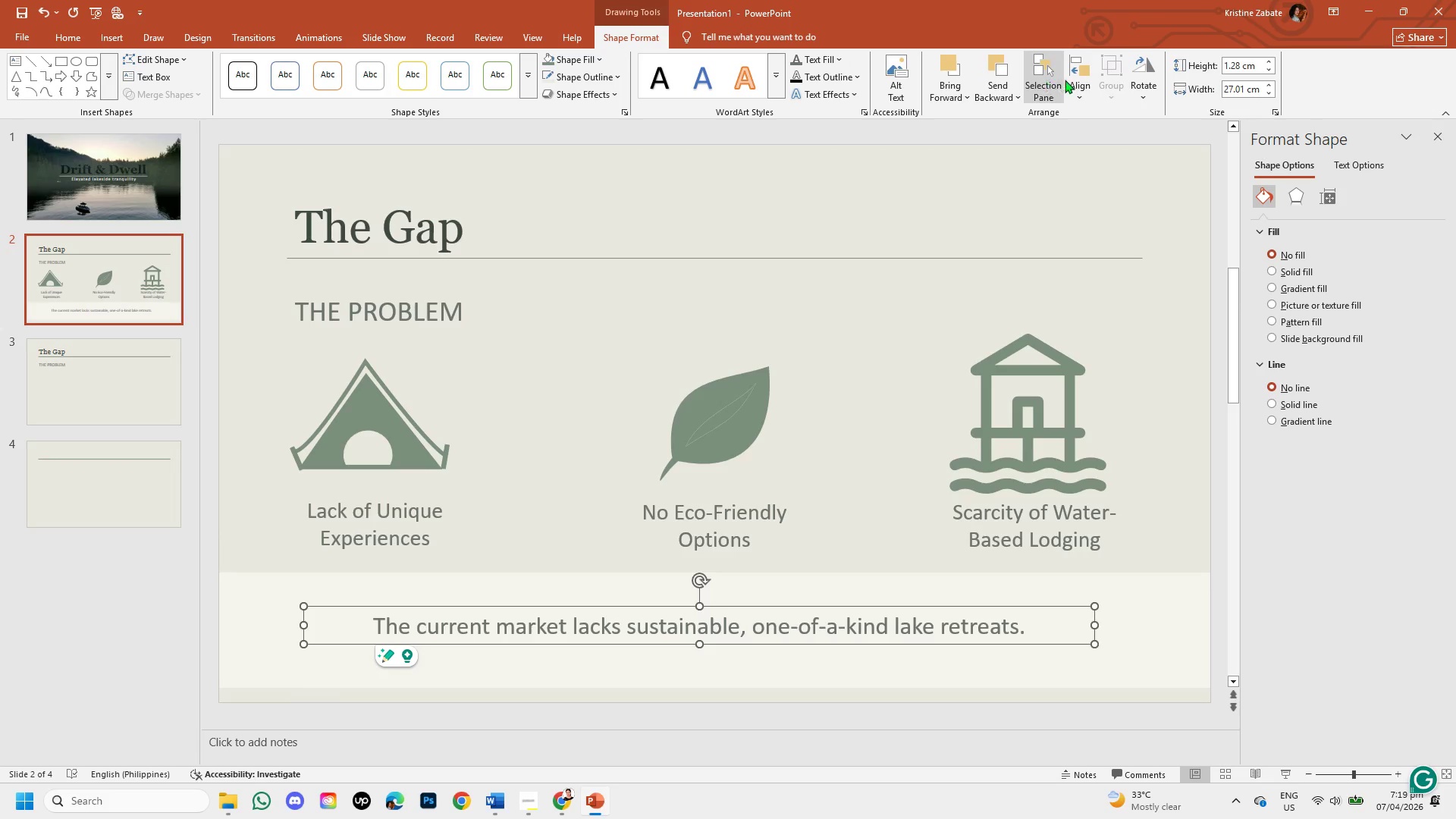 
left_click([1075, 85])
 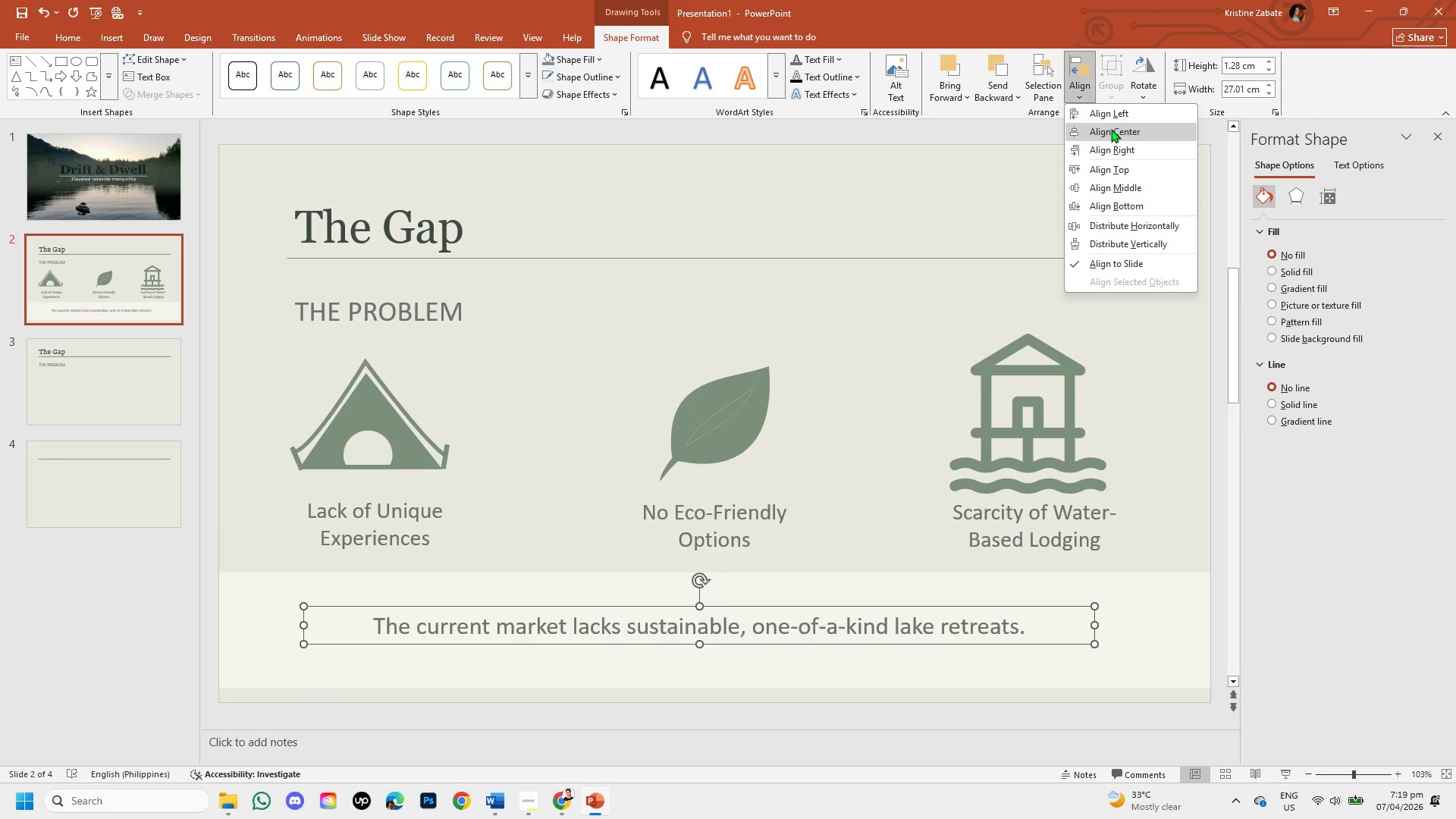 
left_click([1111, 129])
 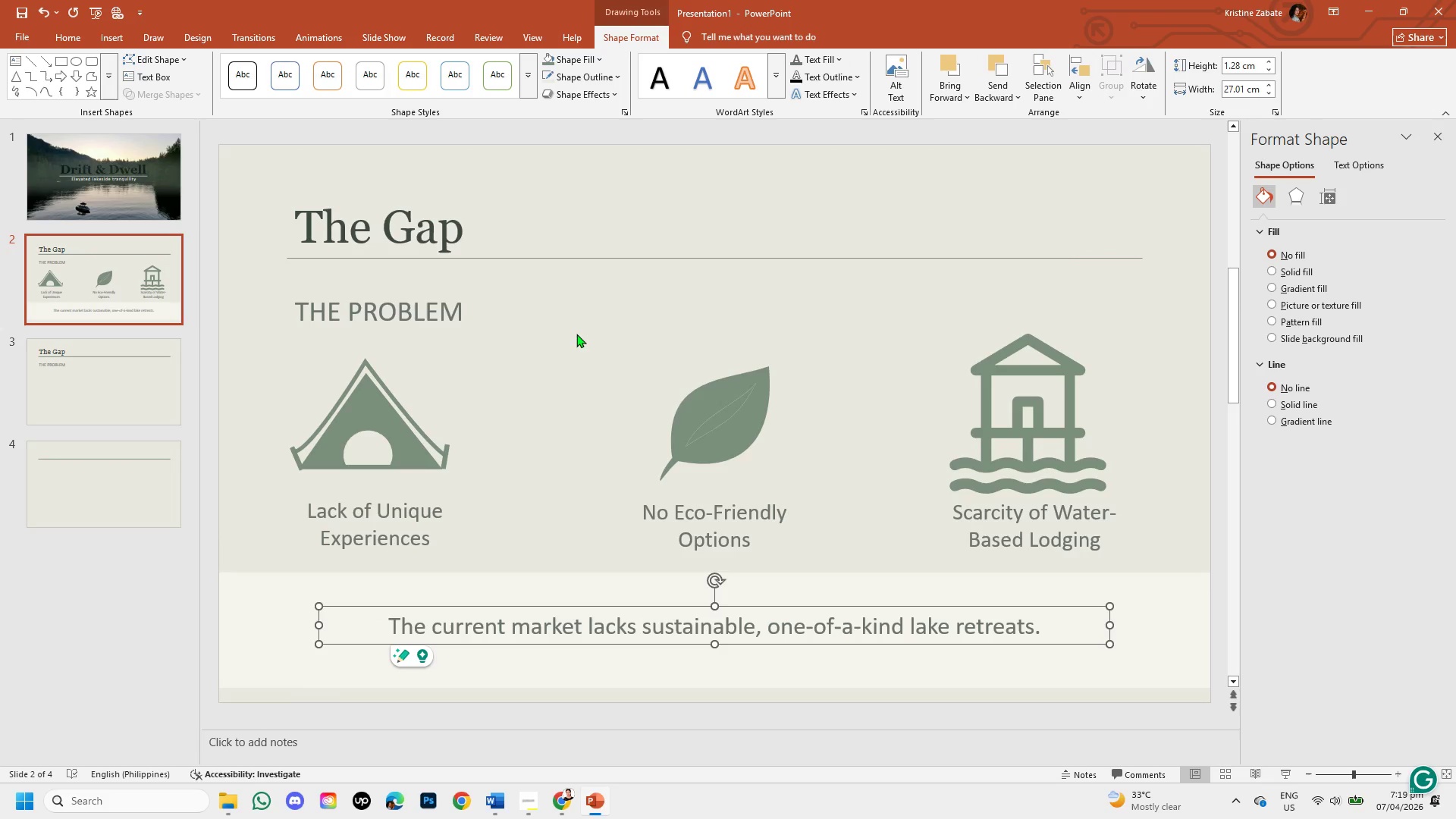 
left_click([580, 320])
 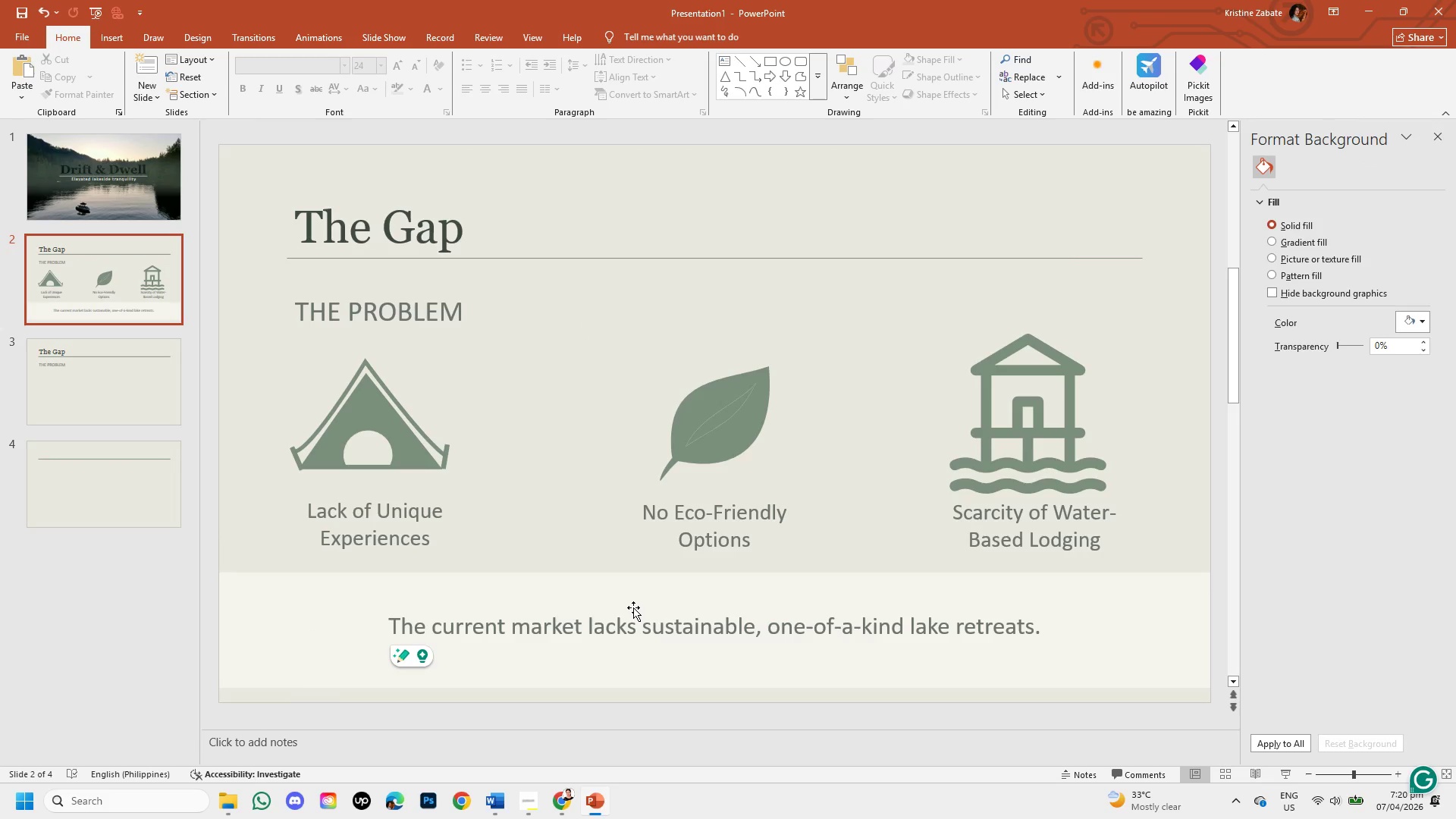 
wait(8.33)
 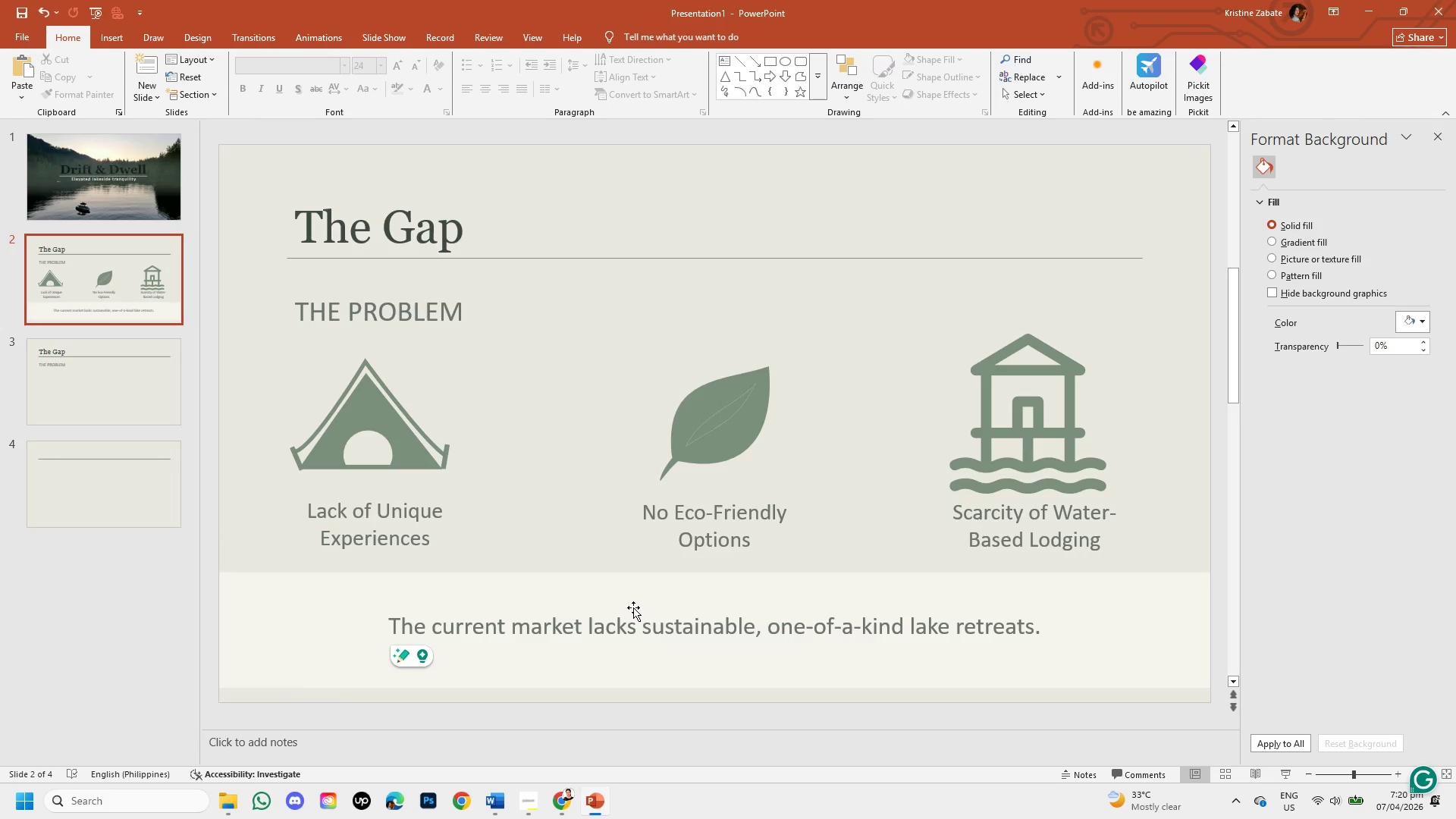 
left_click([102, 213])
 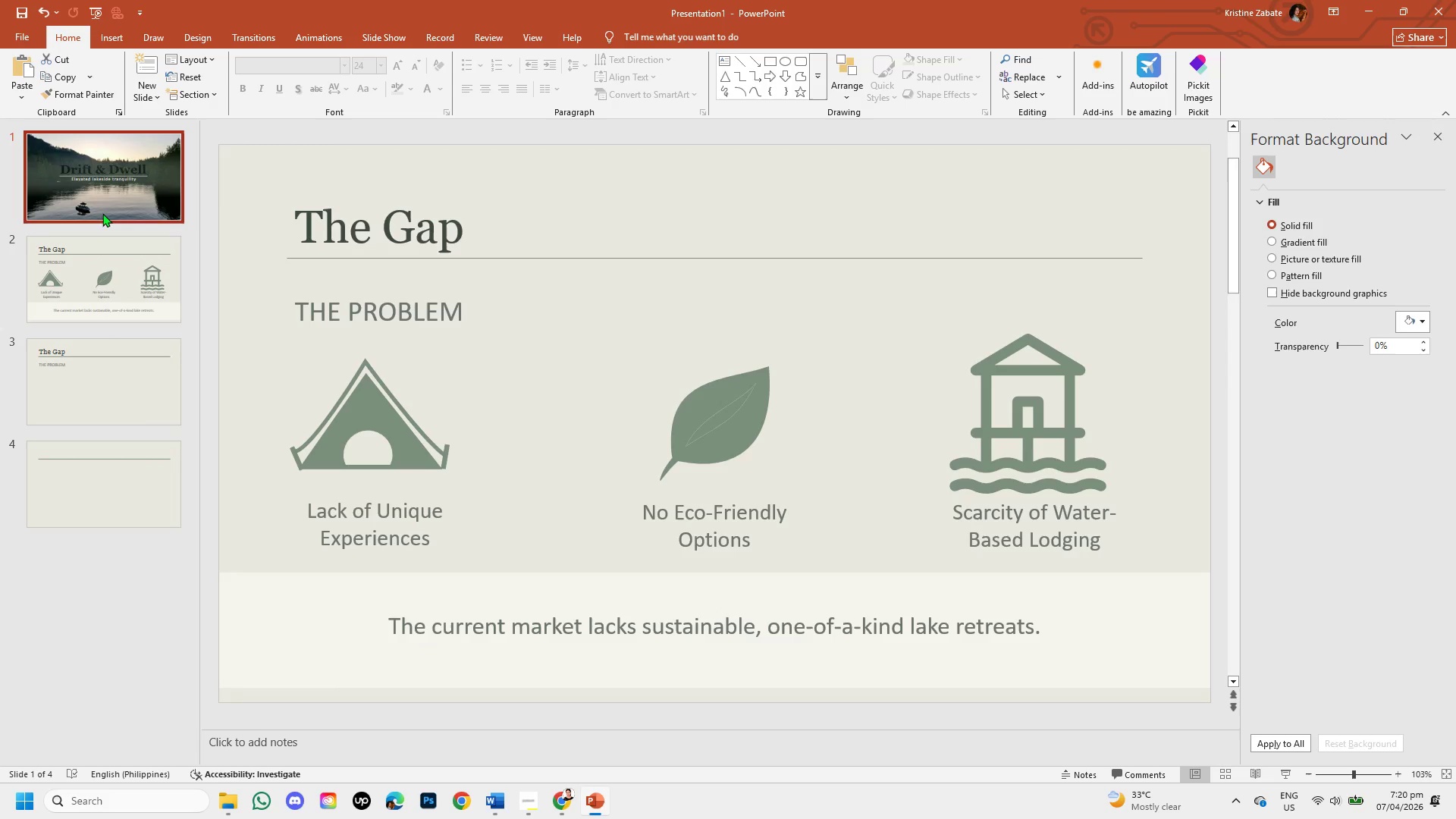 
left_click([109, 185])
 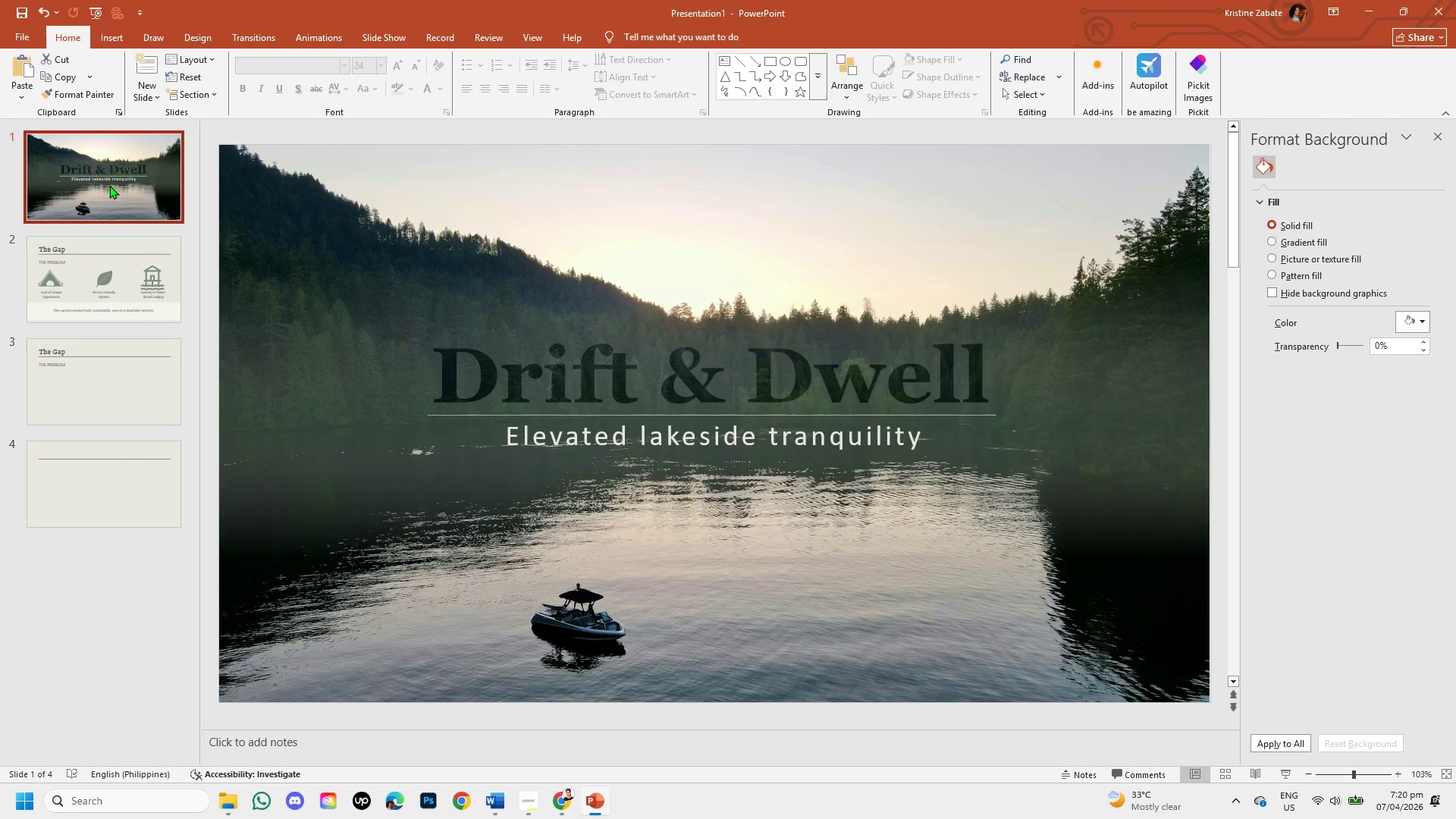 
left_click([564, 431])
 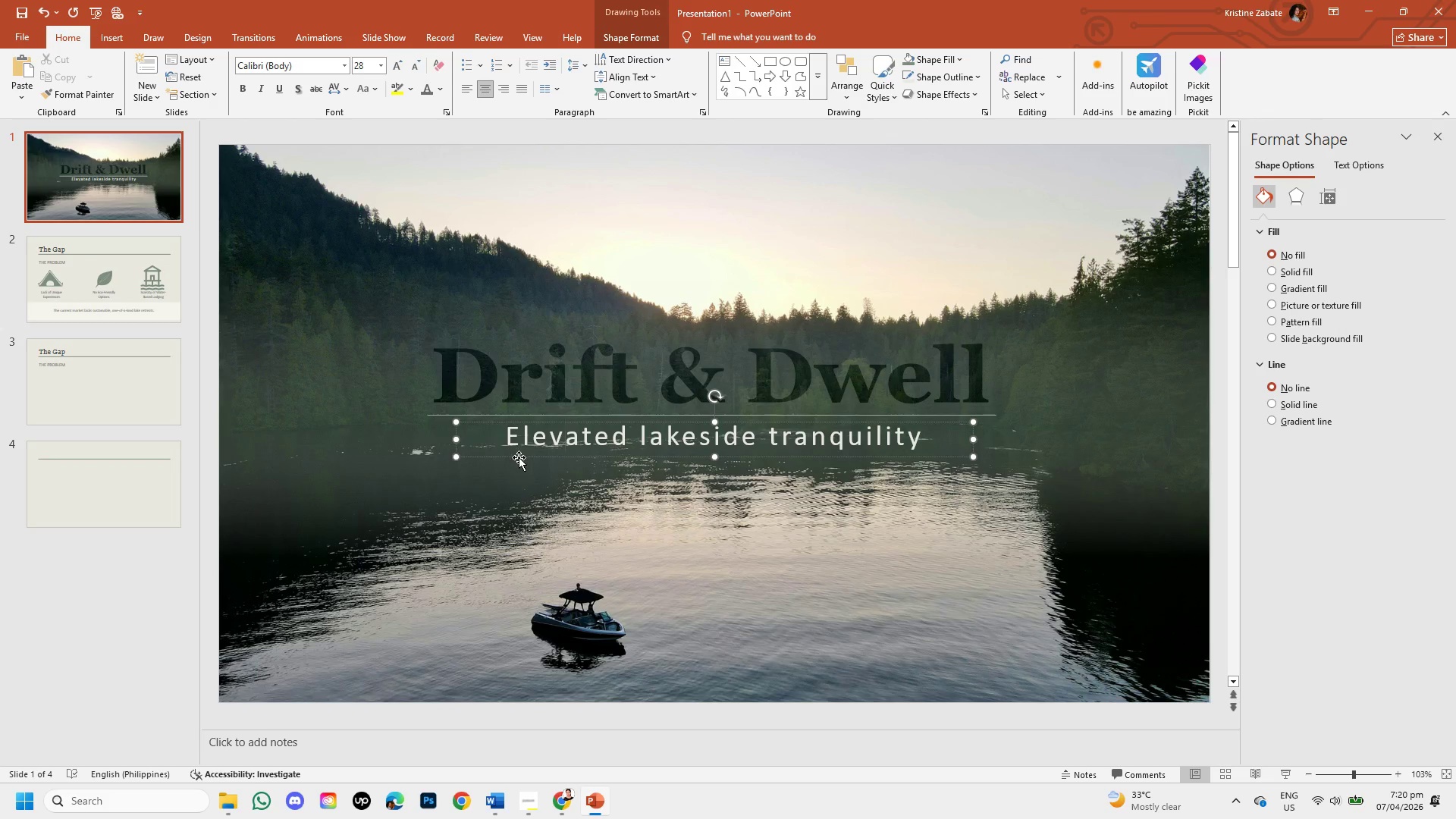 
left_click([519, 457])
 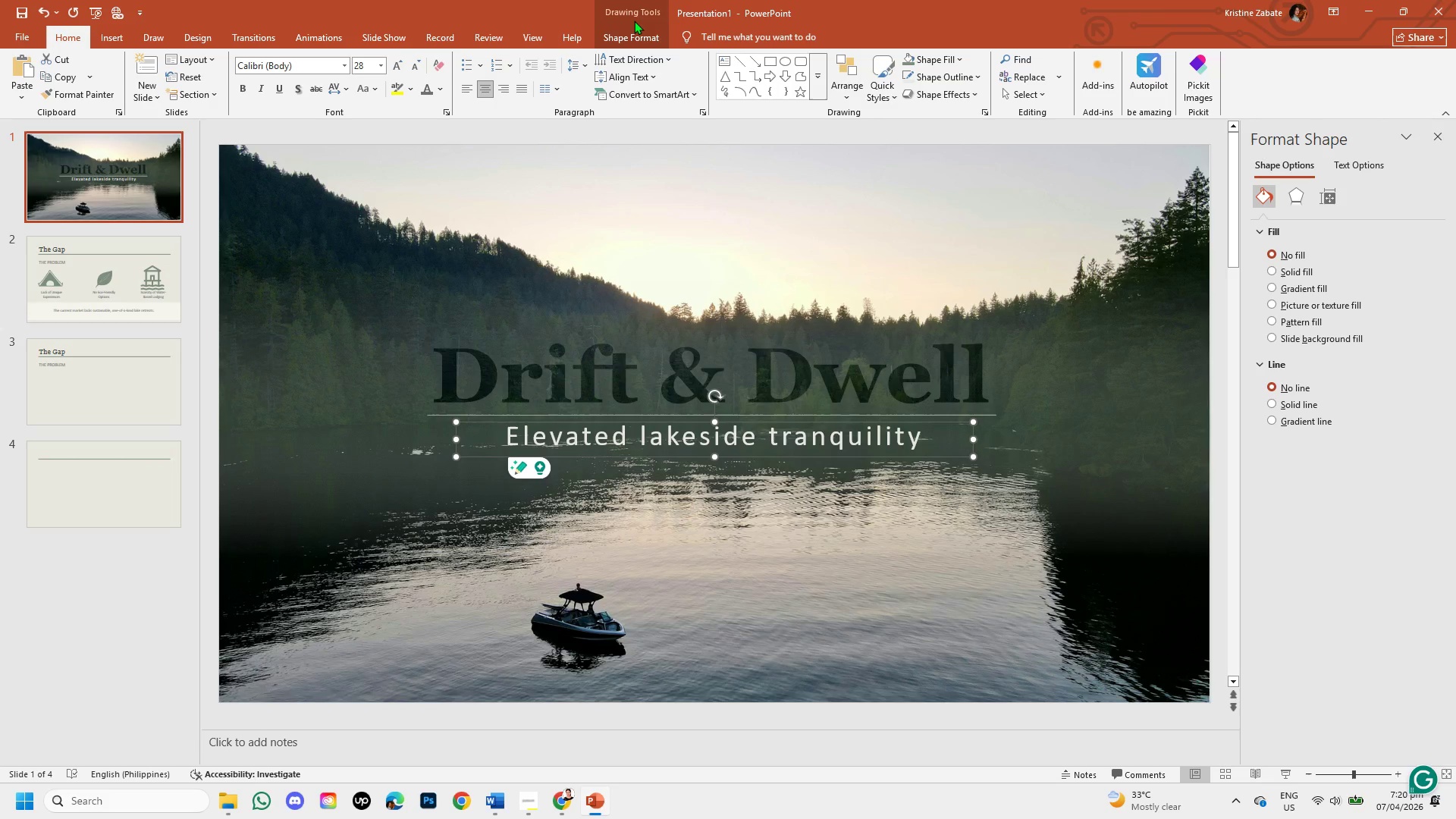 
left_click_drag(start_coordinate=[634, 30], to_coordinate=[1072, 89])
 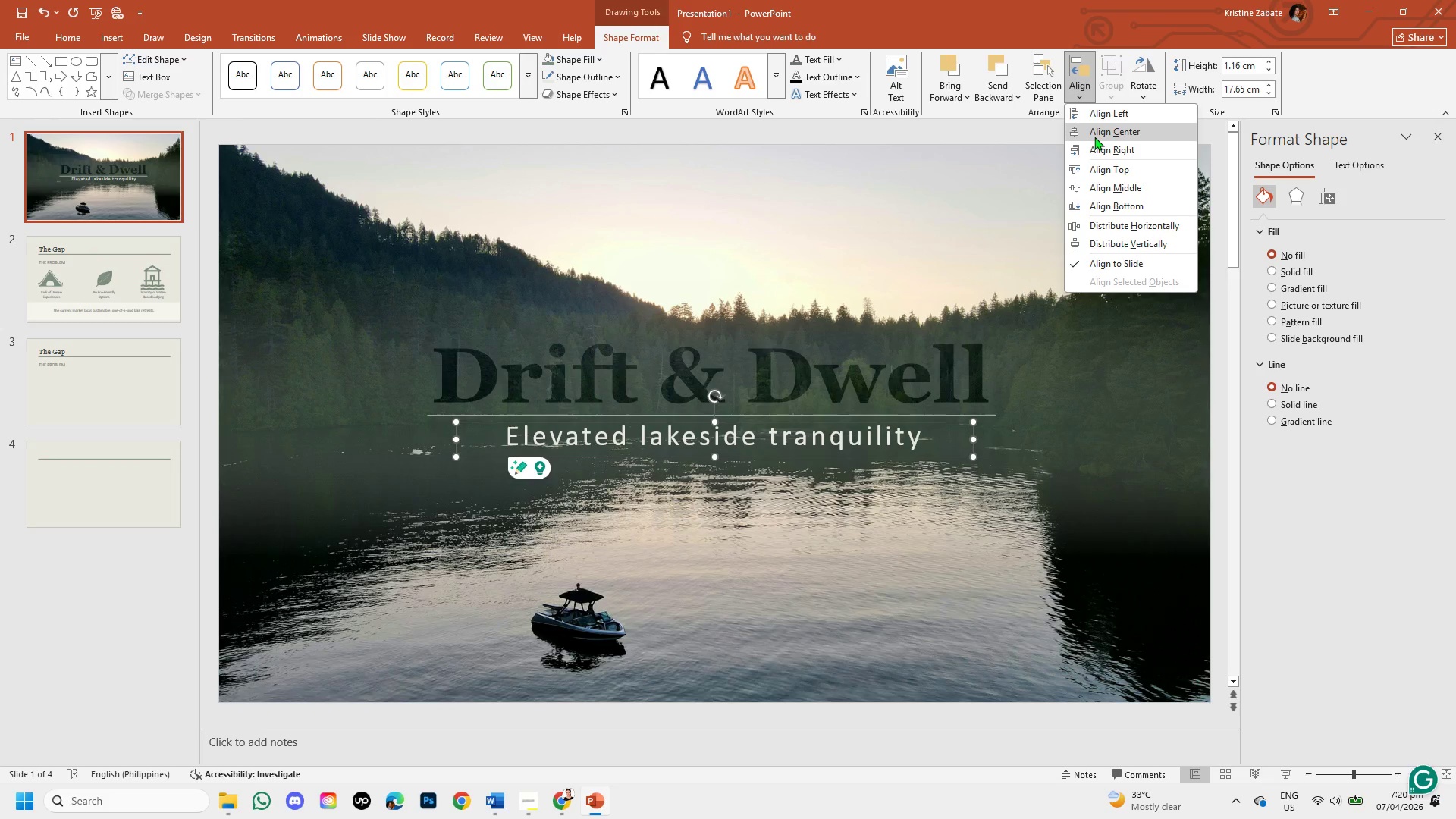 
left_click([1072, 89])
 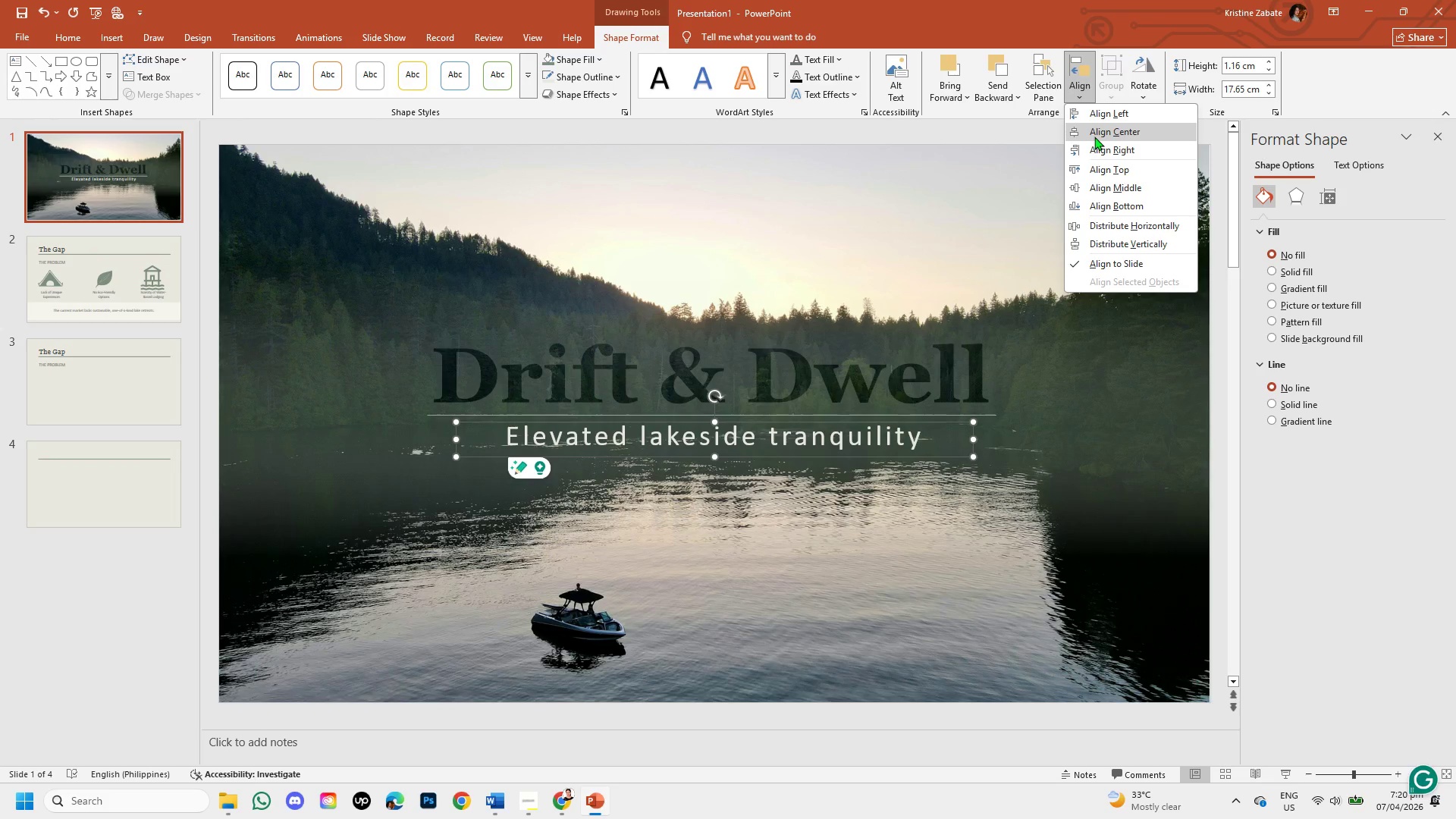 
left_click([1094, 136])
 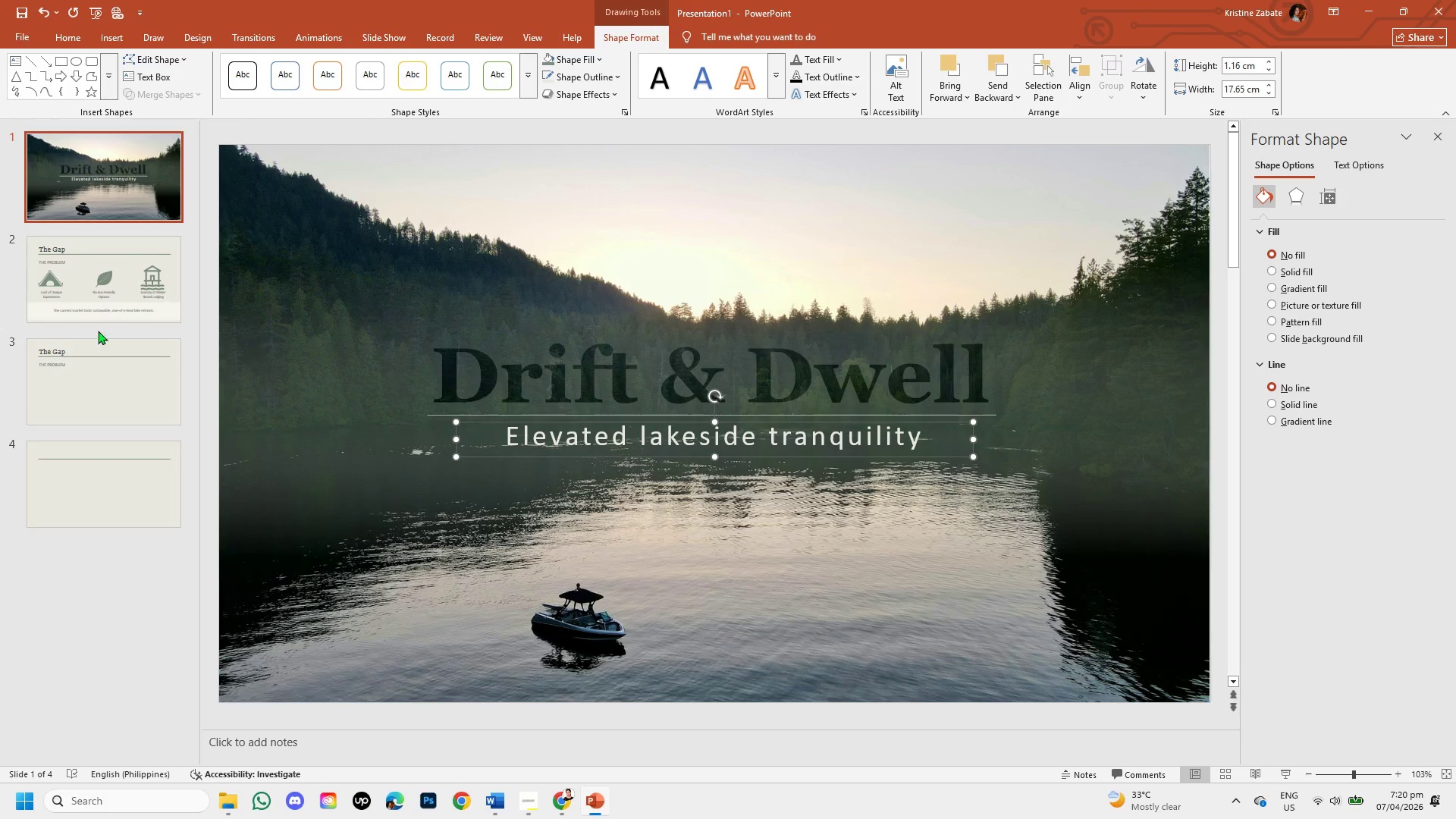 
left_click([27, 398])
 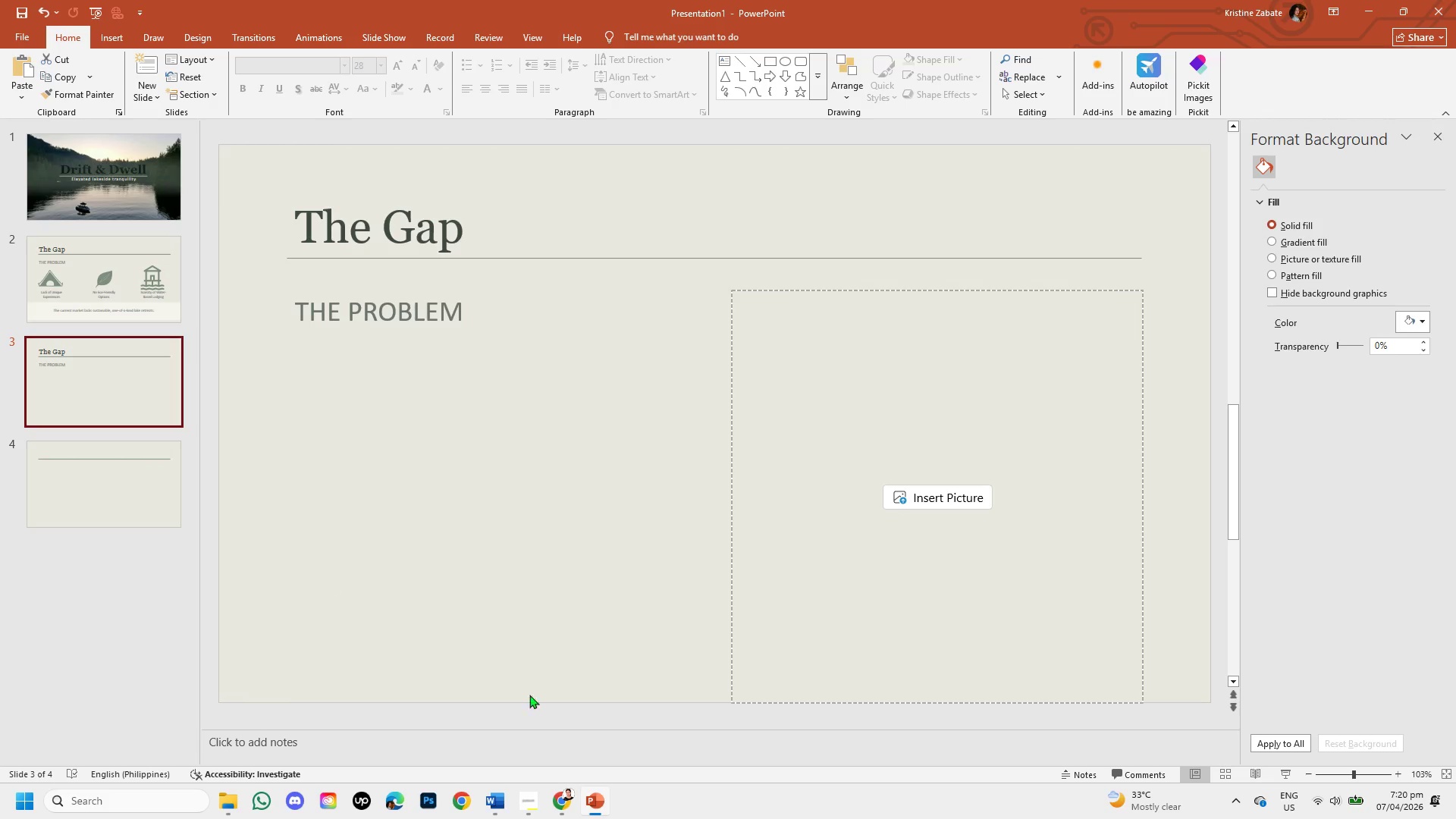 
left_click([526, 811])